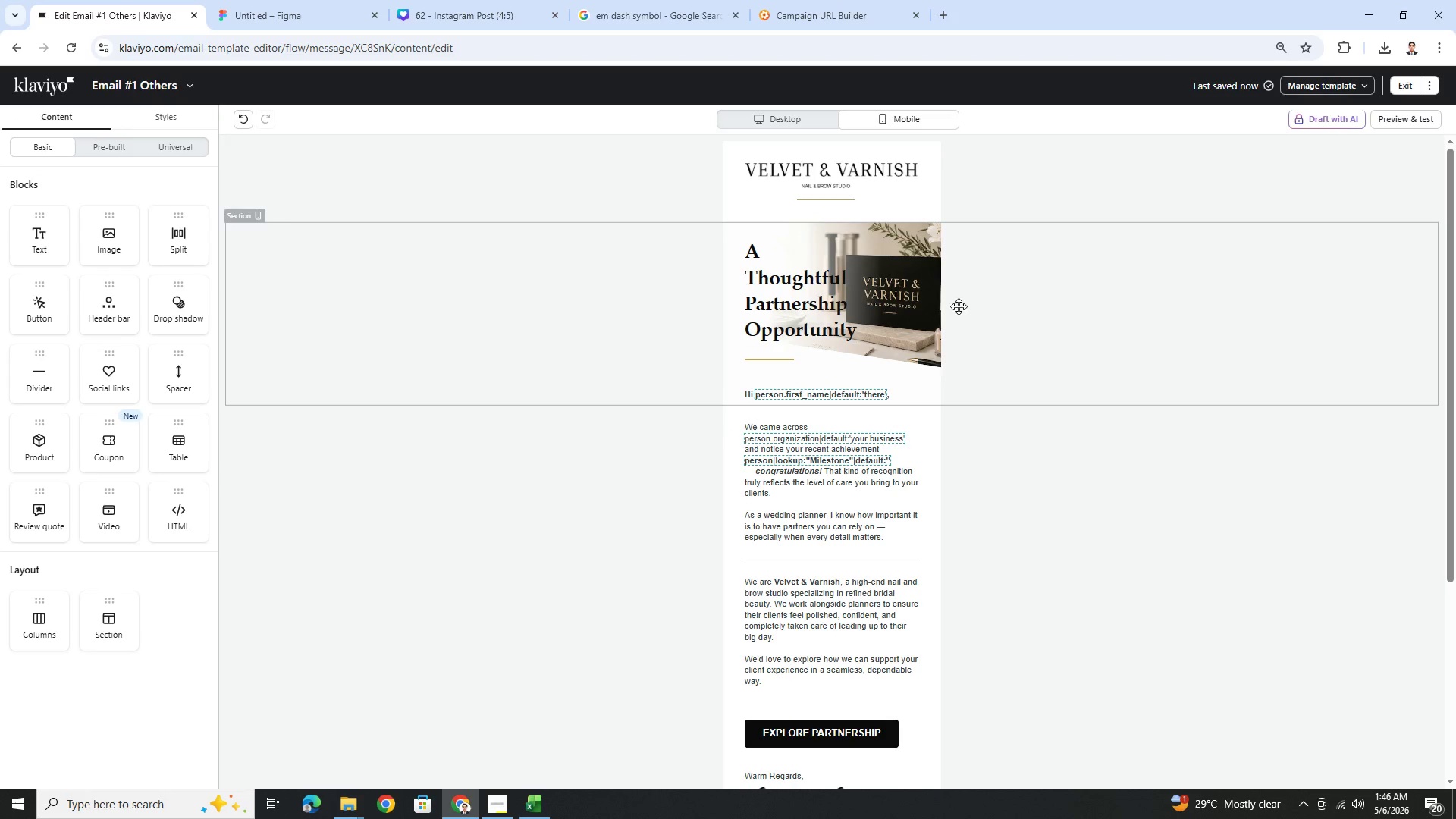 
wait(6.47)
 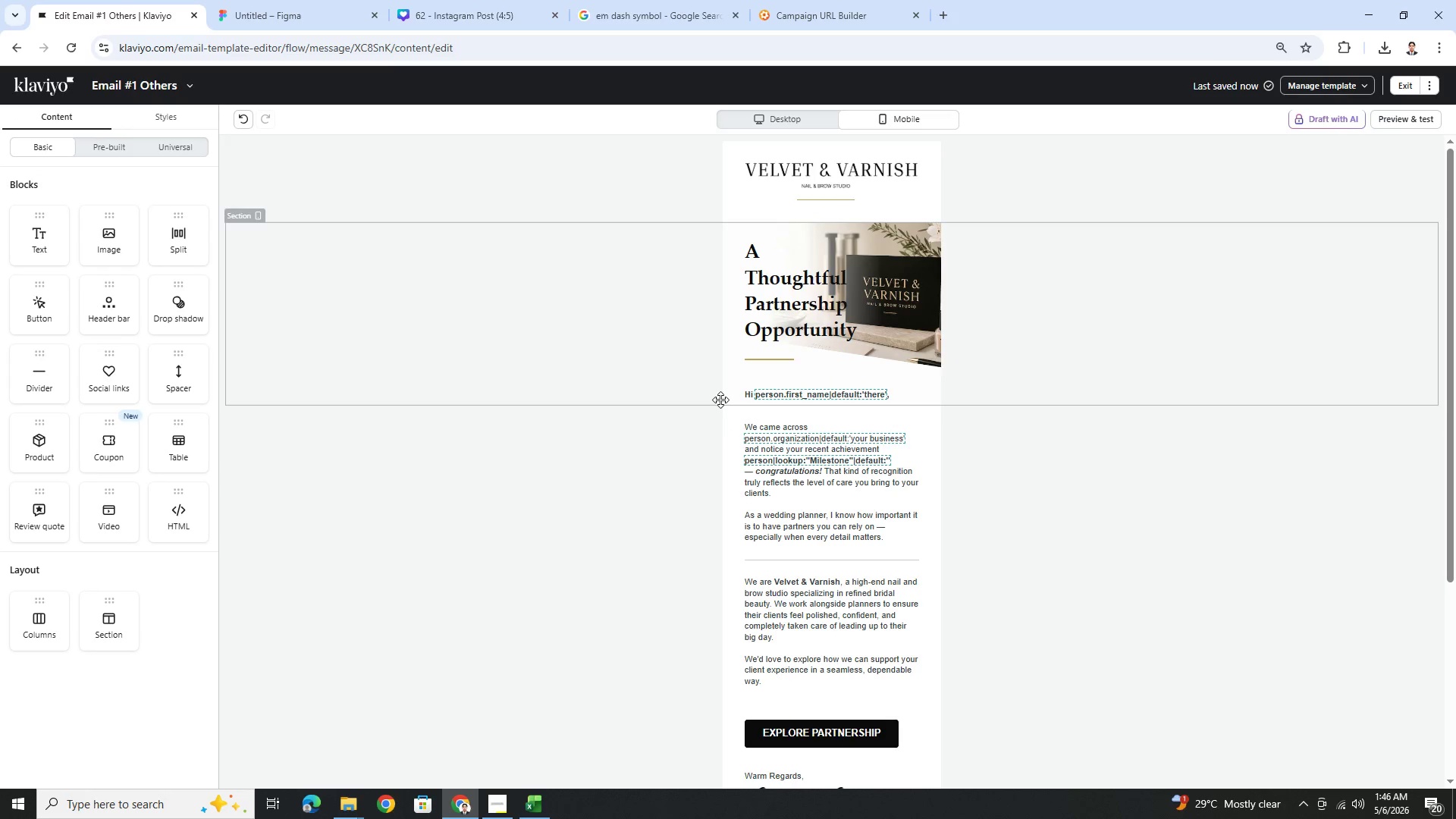 
left_click([249, 115])
 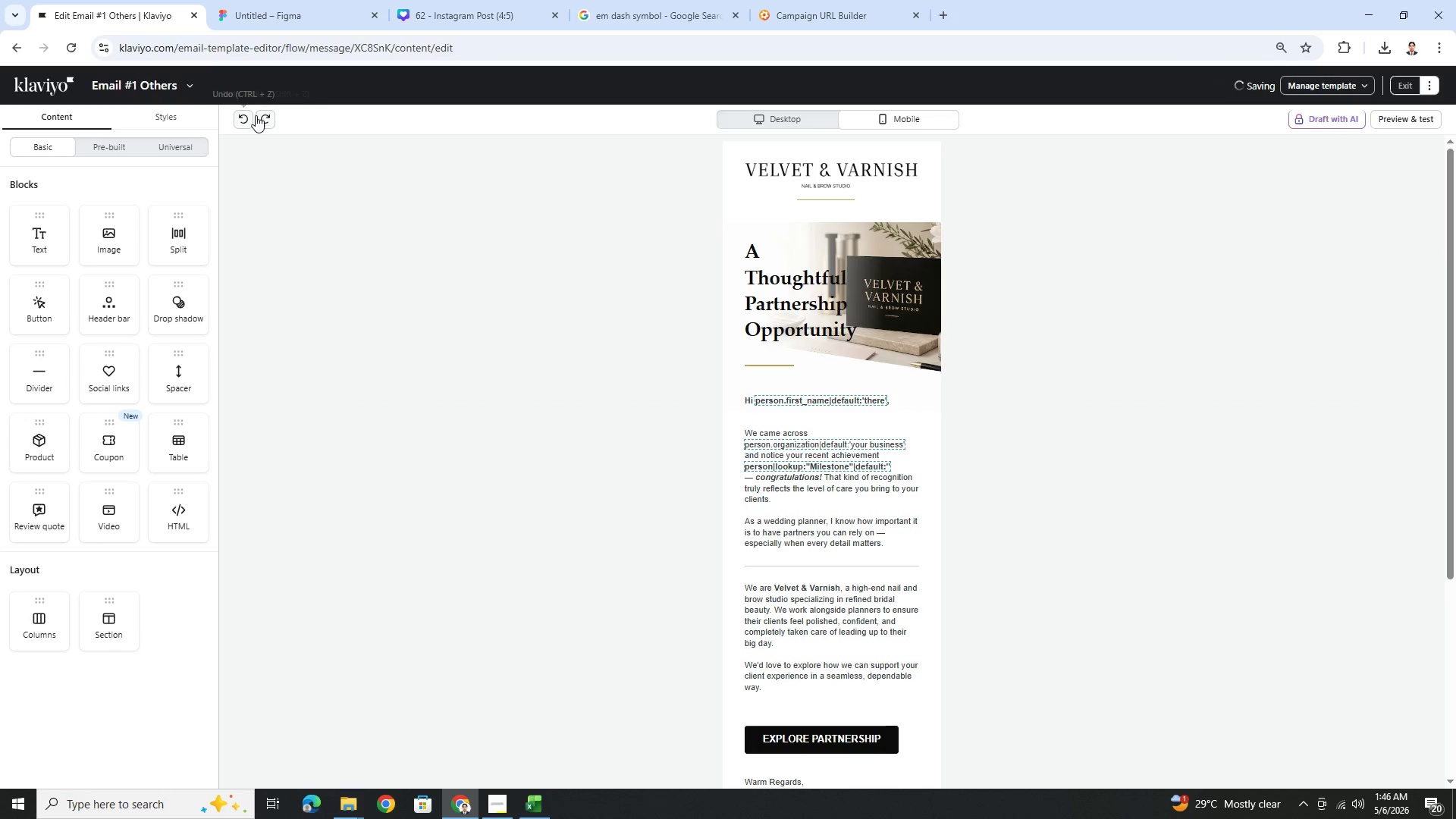 
left_click([264, 116])
 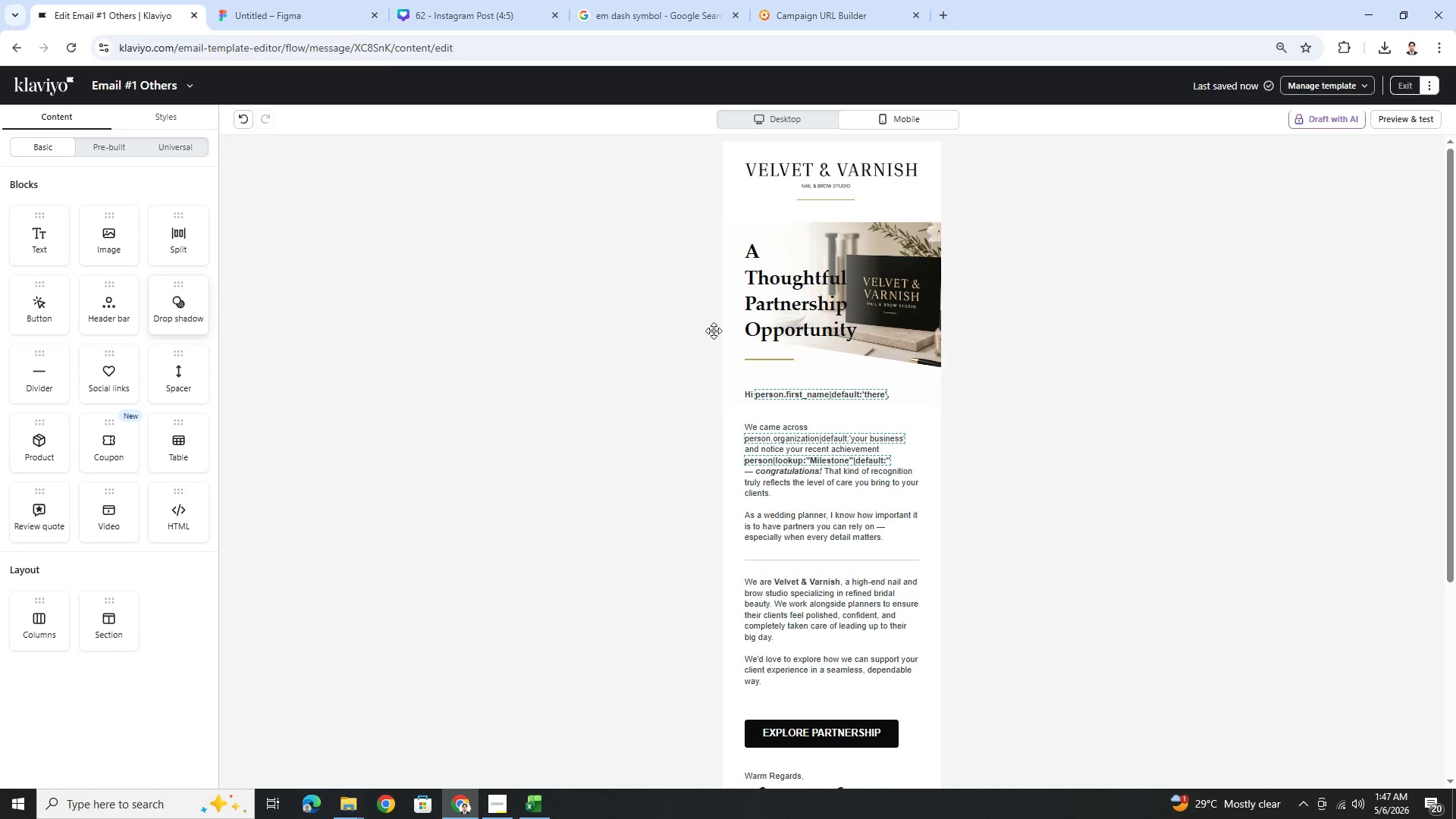 
left_click([531, 306])
 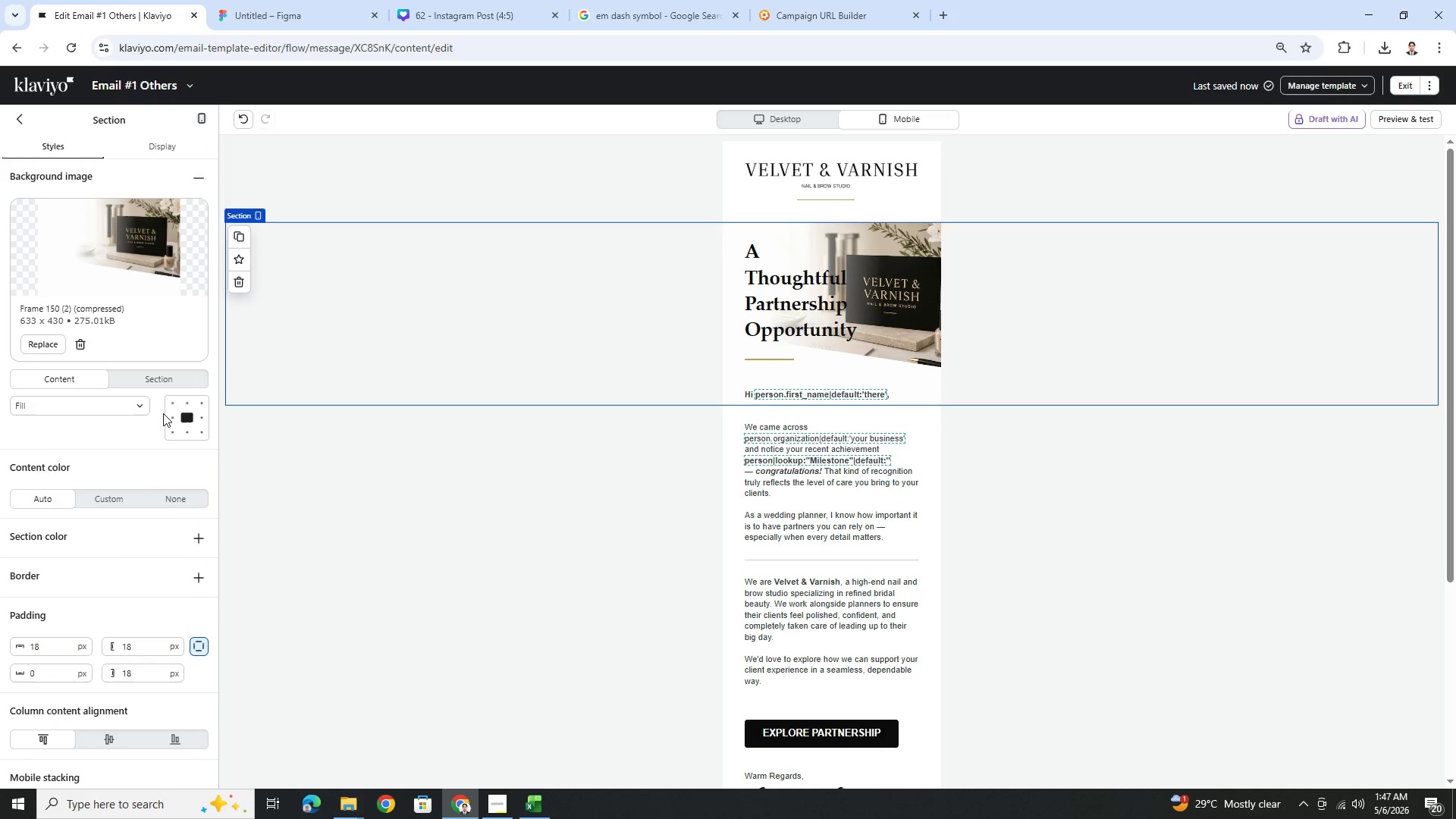 
left_click([169, 417])
 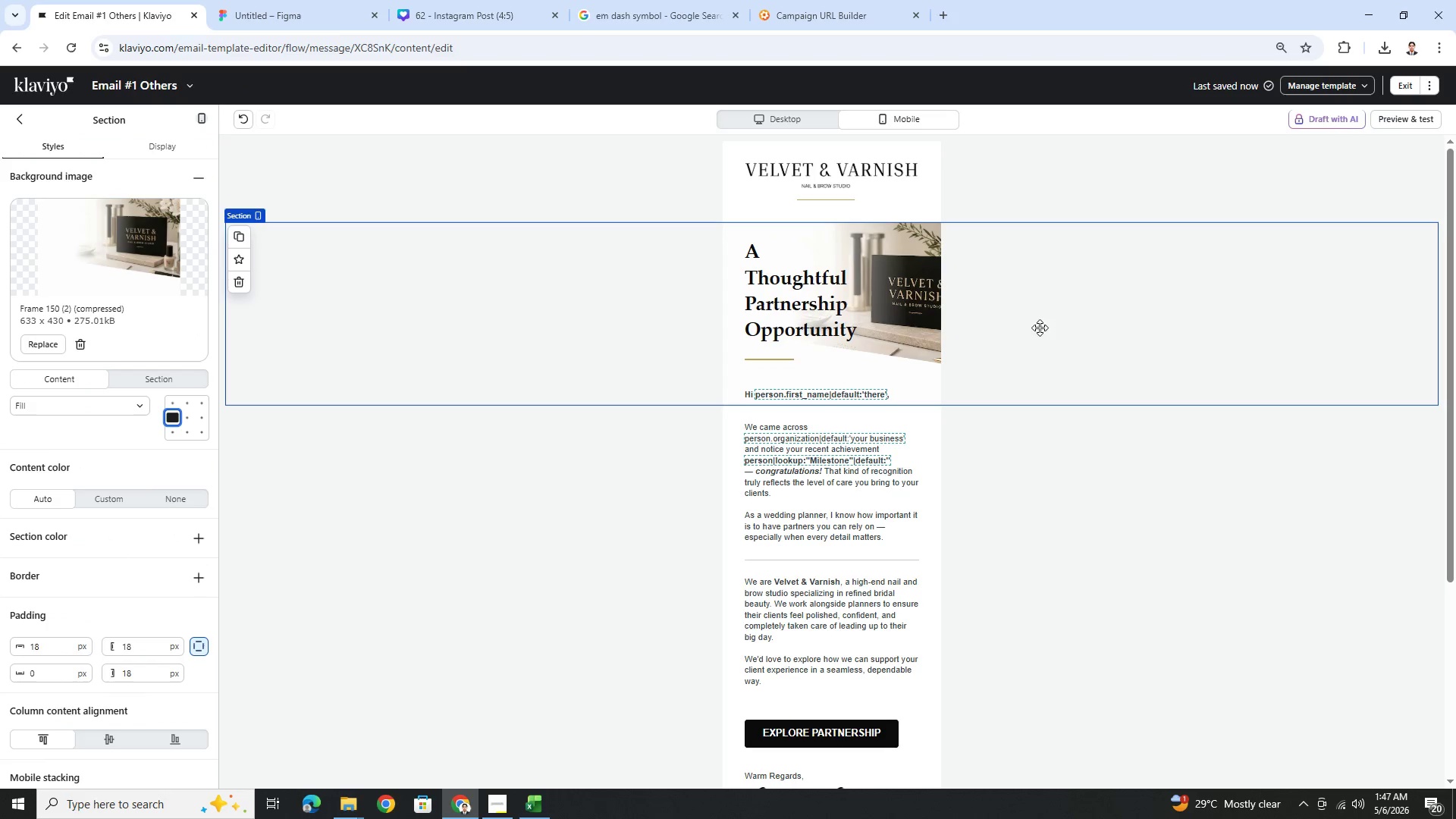 
wait(7.59)
 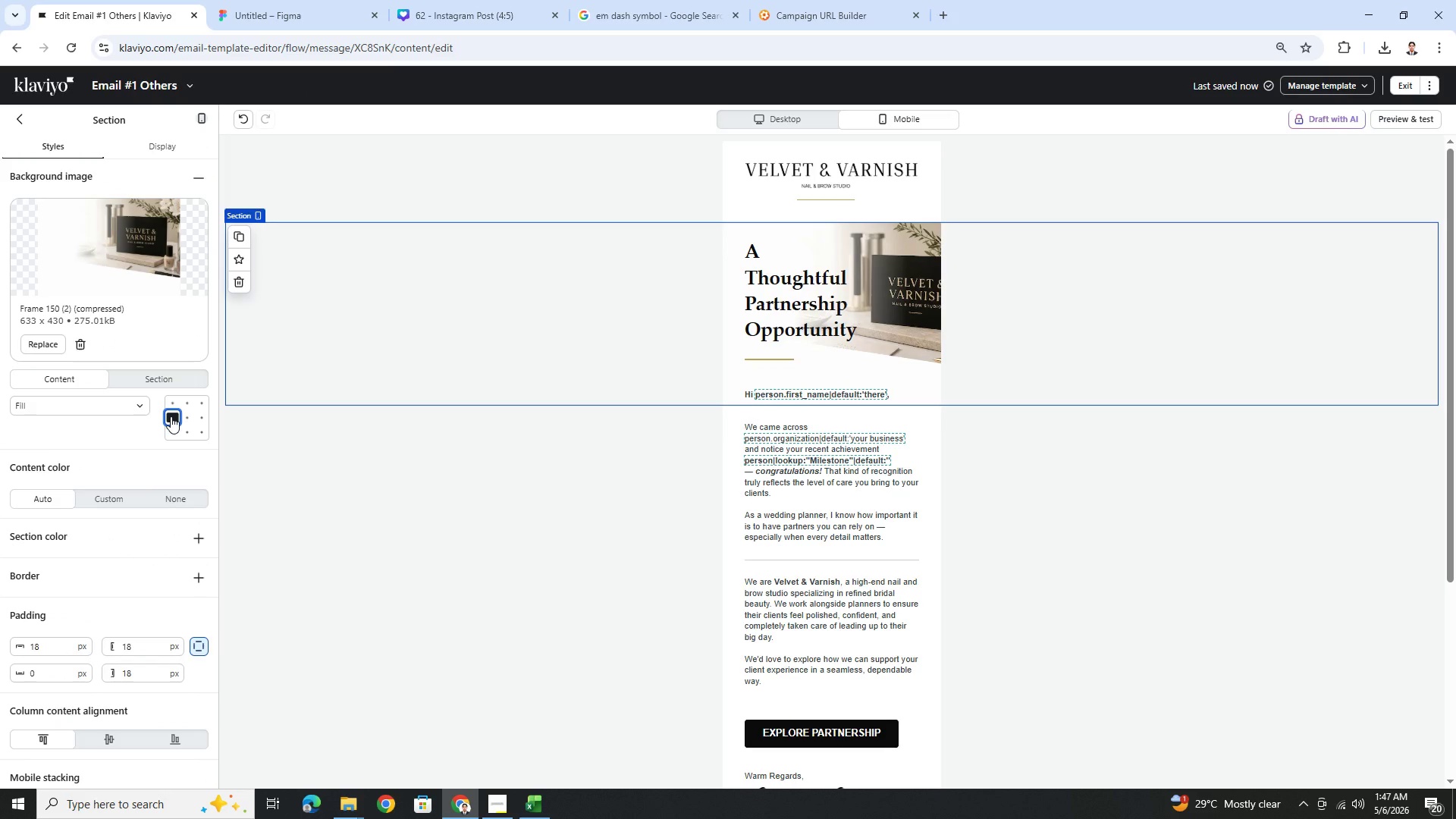 
left_click([812, 377])
 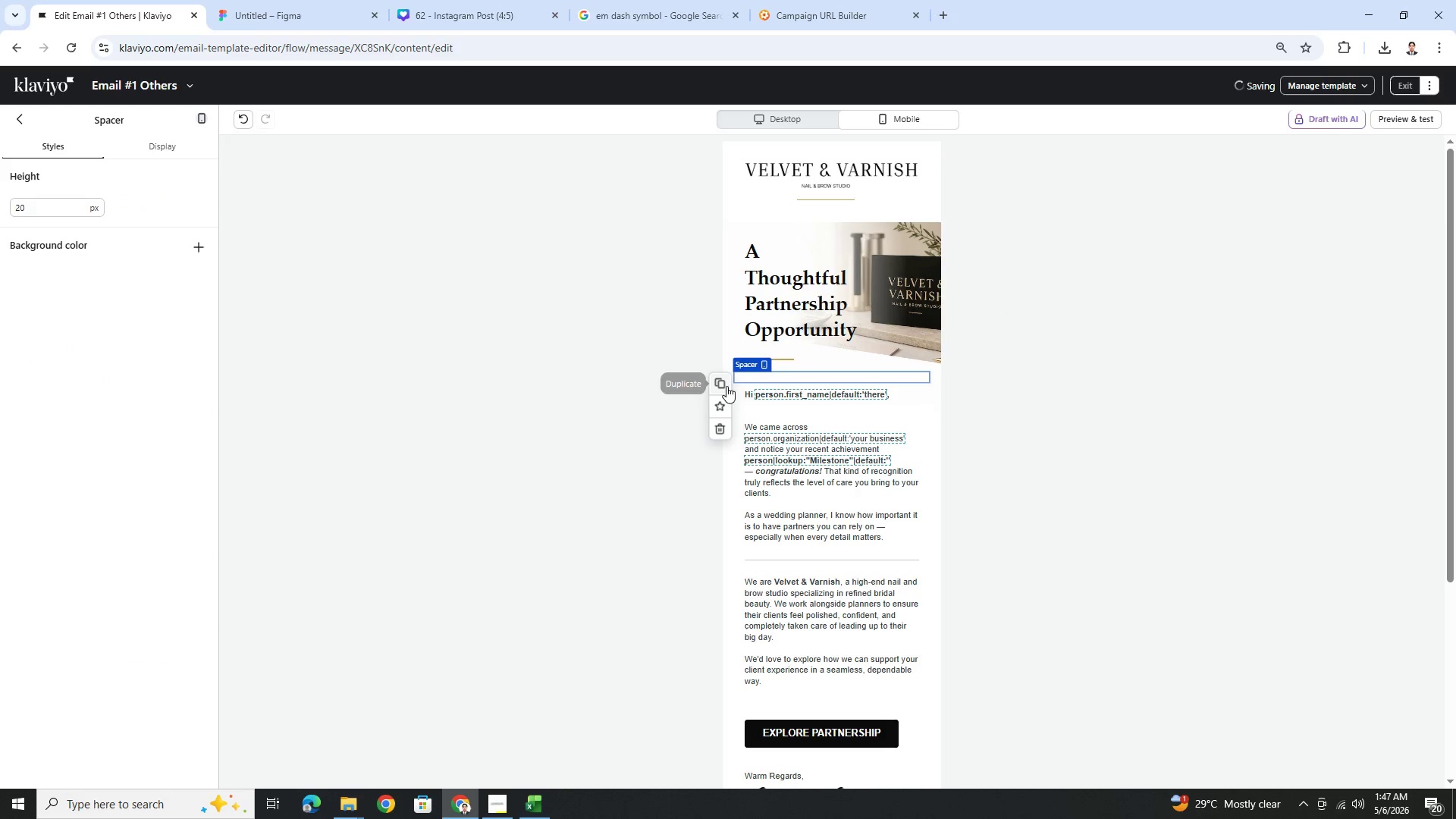 
left_click([723, 384])
 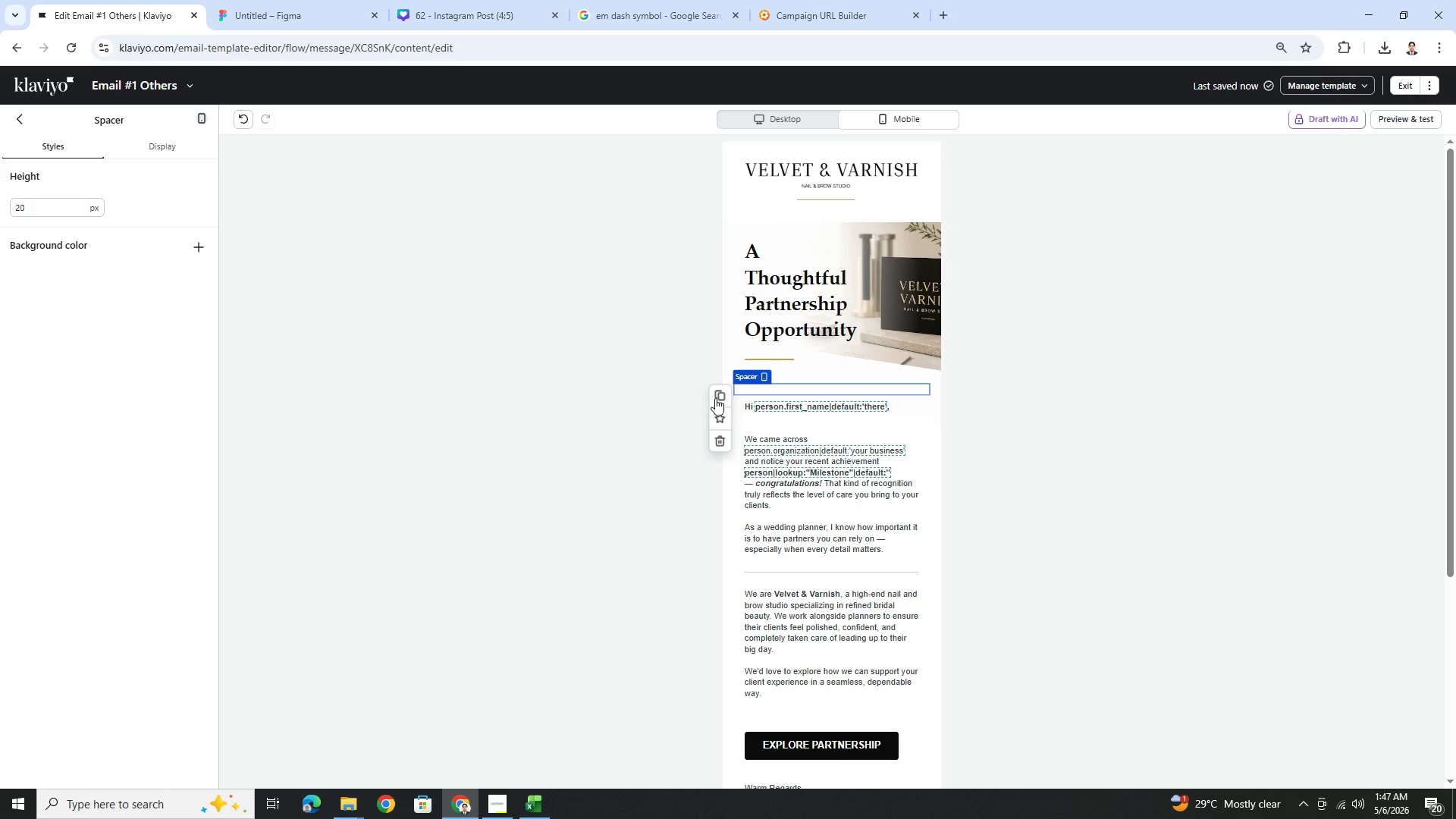 
mouse_move([281, 144])
 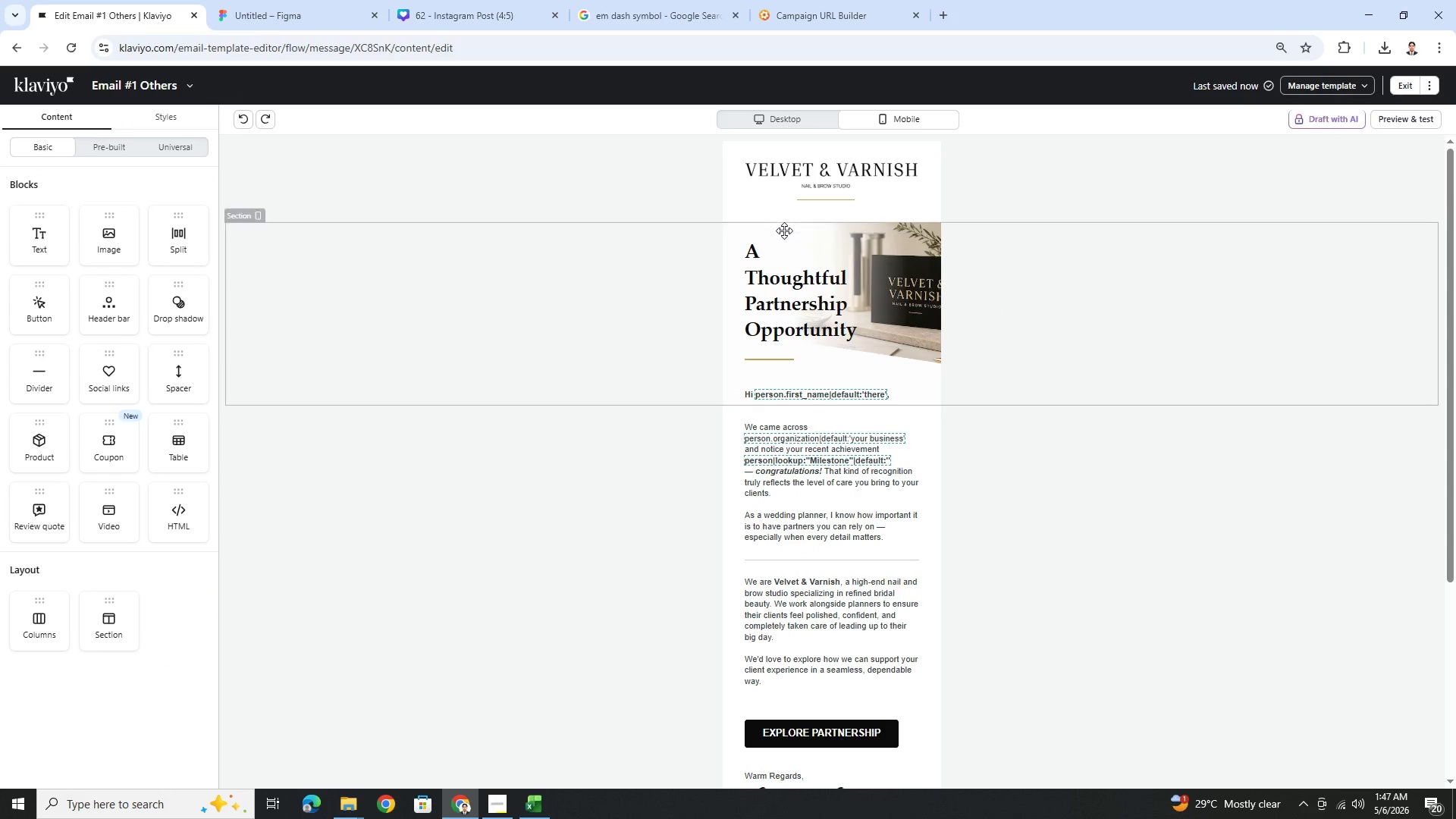 
left_click([784, 231])
 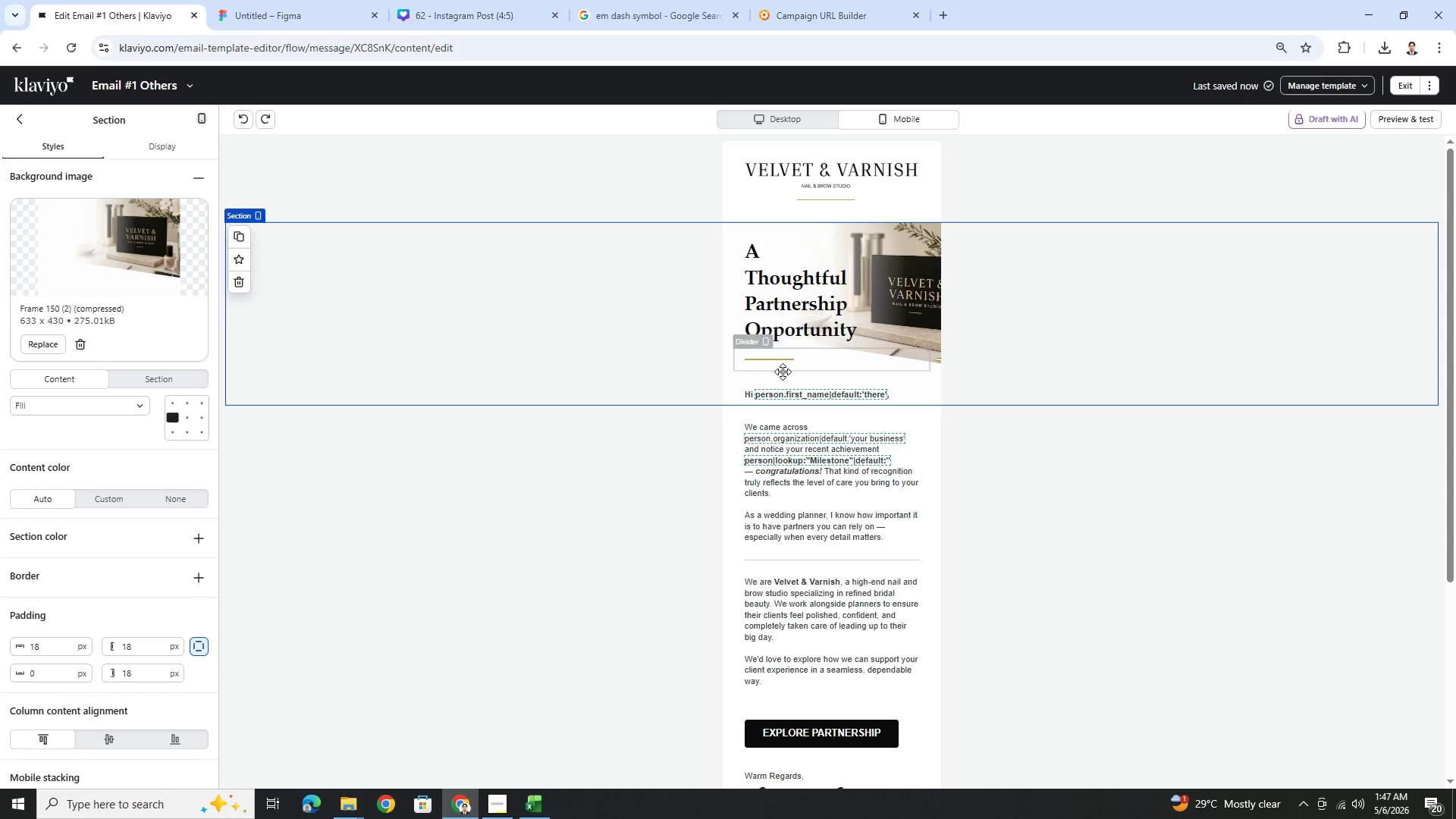 
left_click([780, 380])
 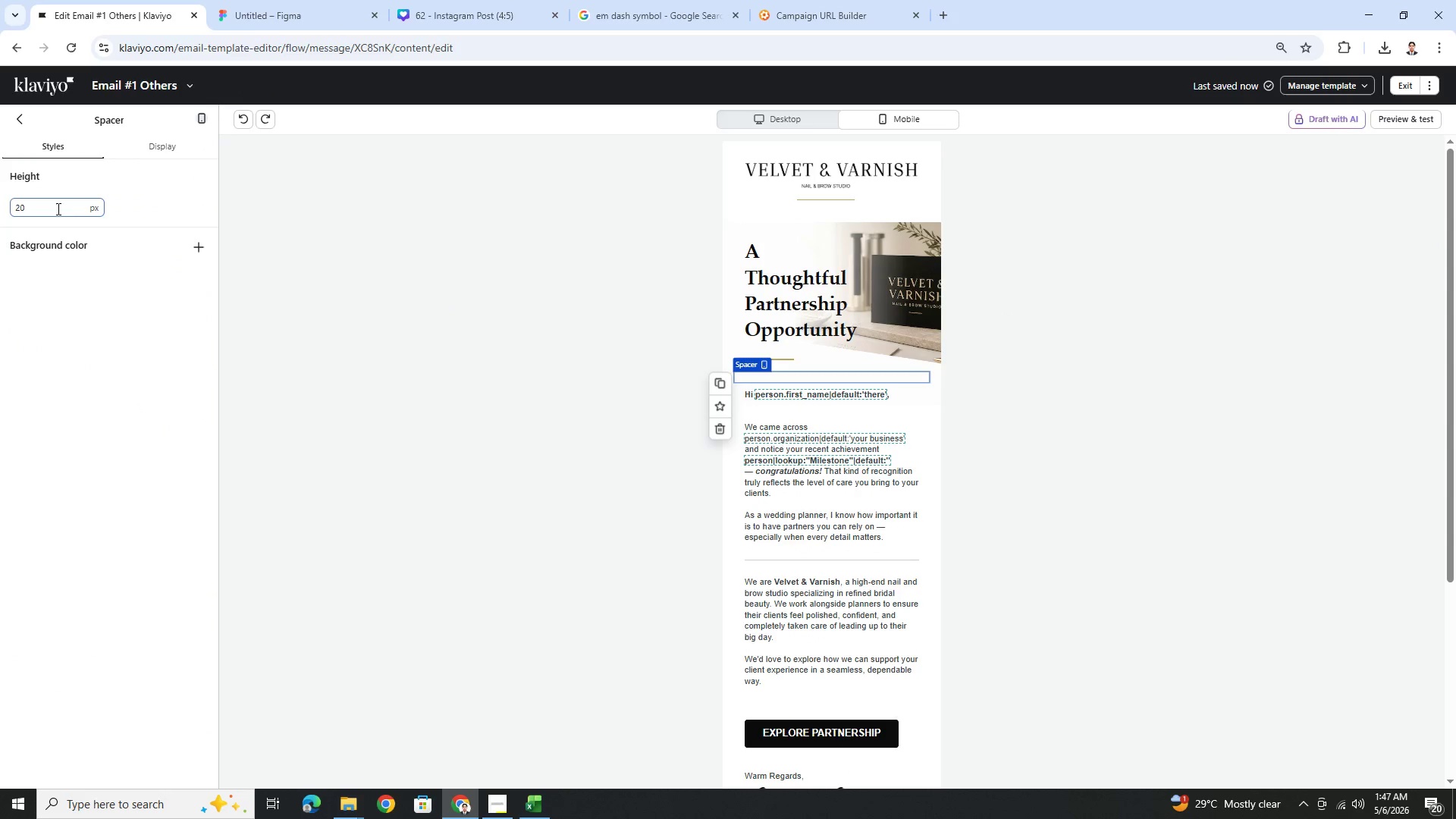 
double_click([55, 209])
 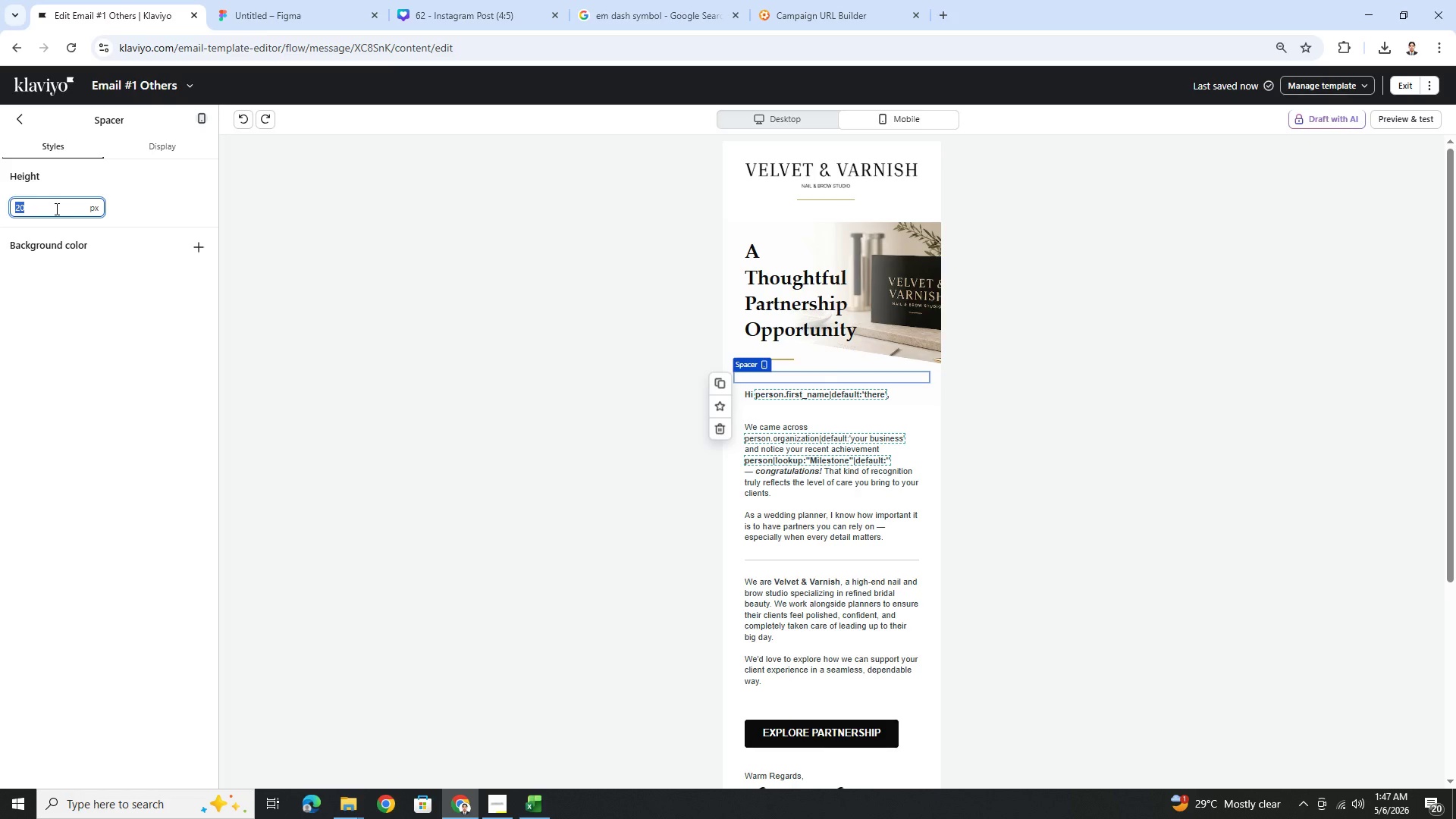 
key(Numpad1)
 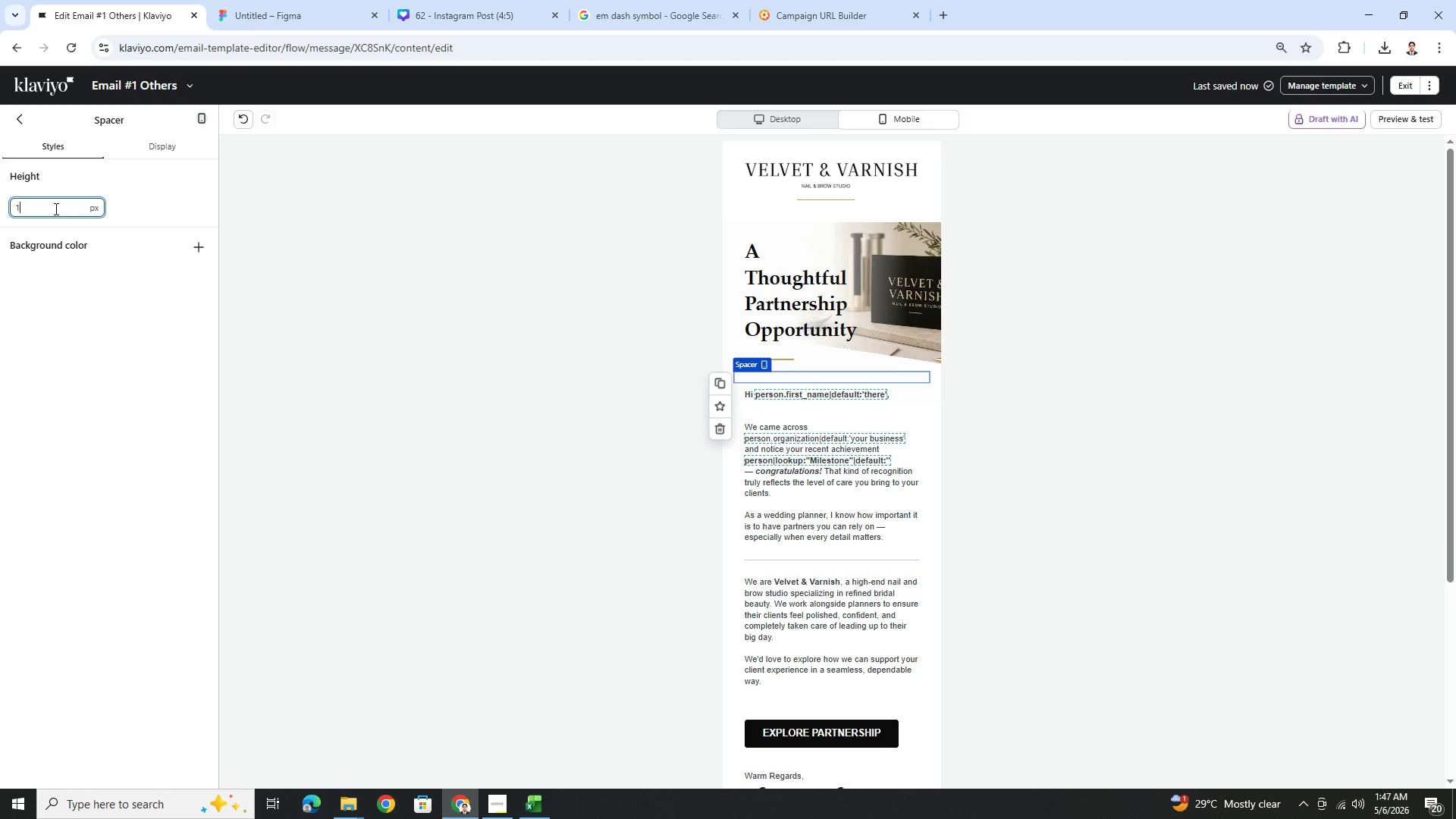 
key(Numpad0)
 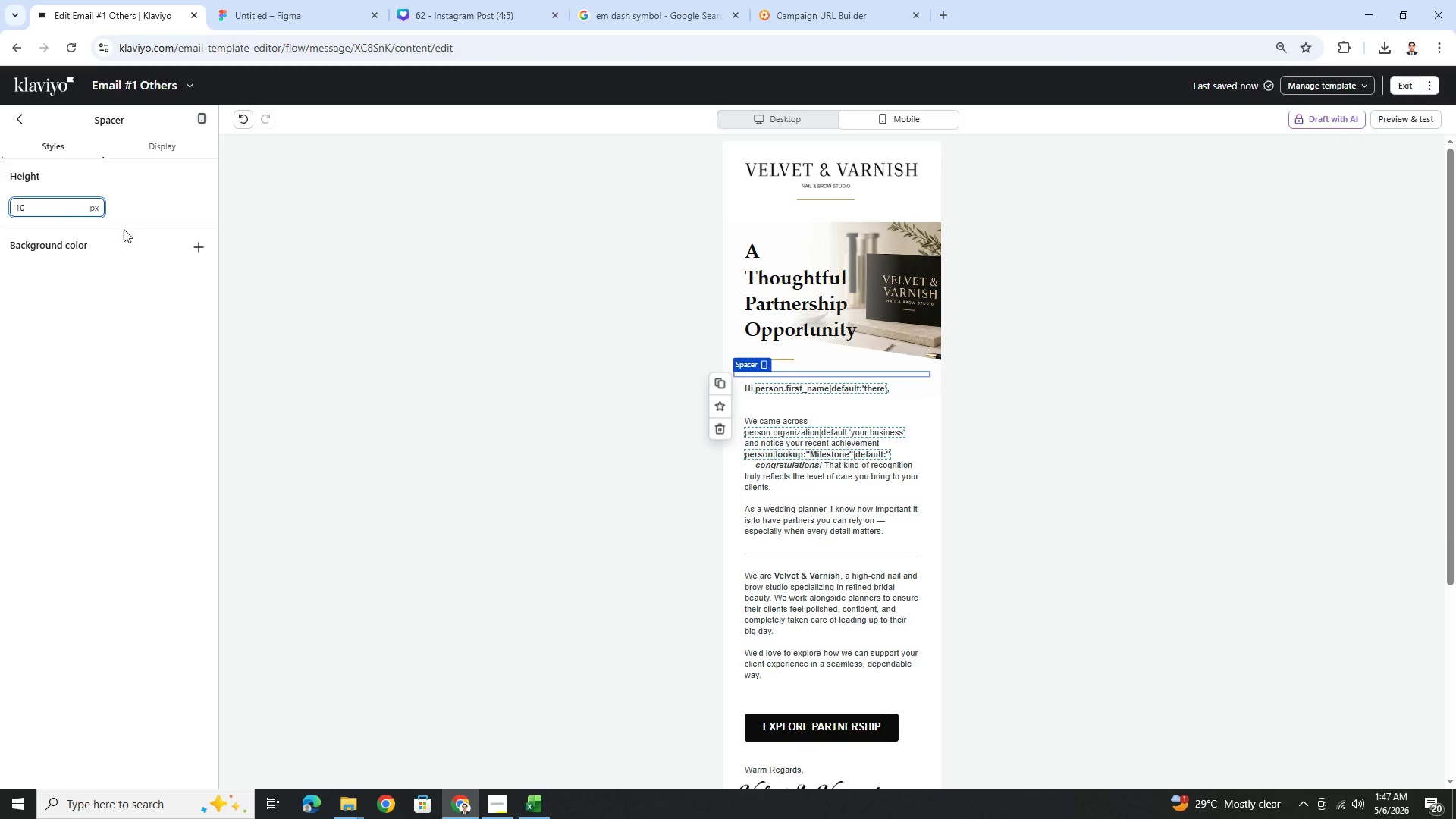 
left_click([1191, 602])
 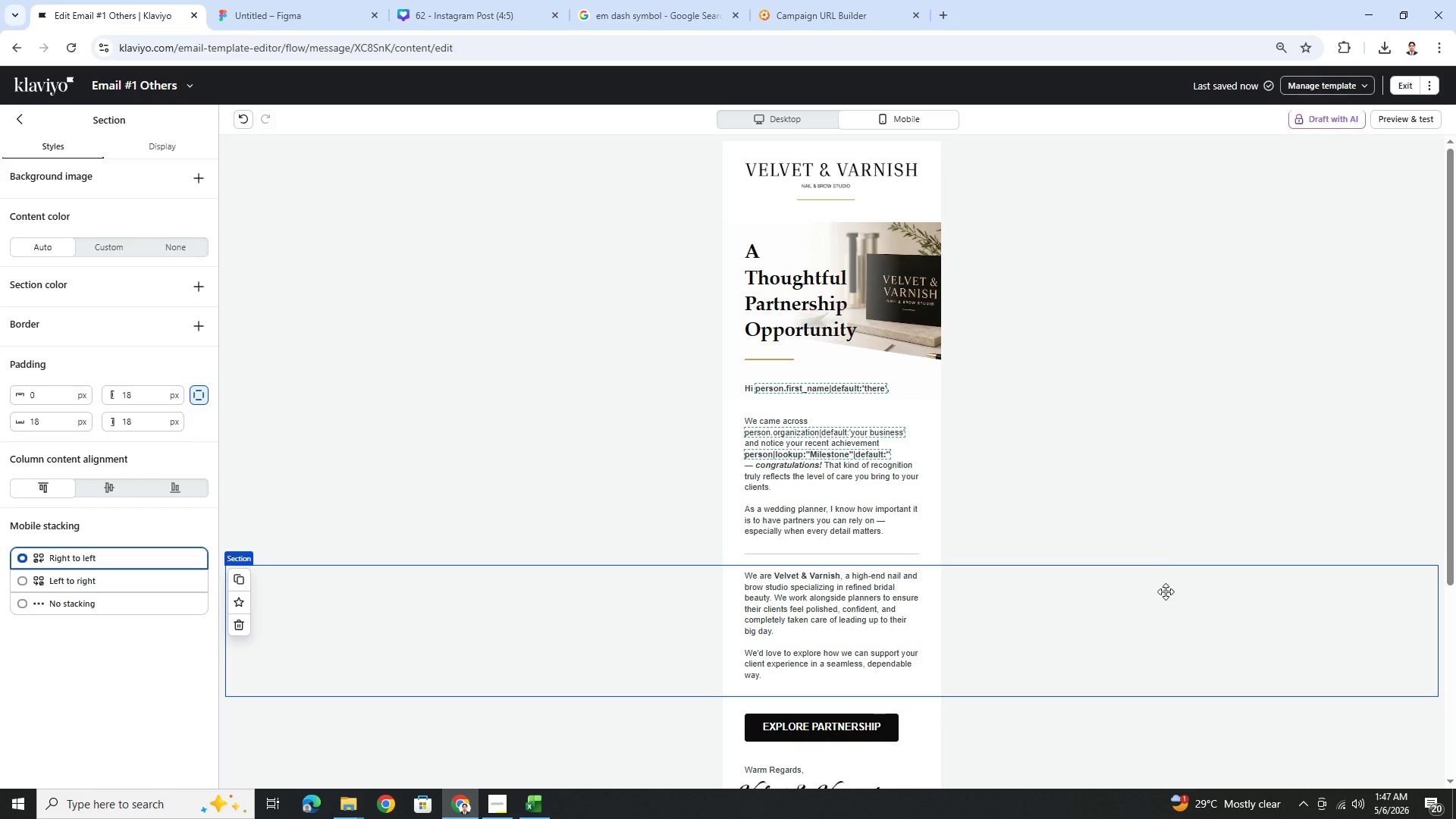 
scroll: coordinate [1166, 587], scroll_direction: down, amount: 2.0
 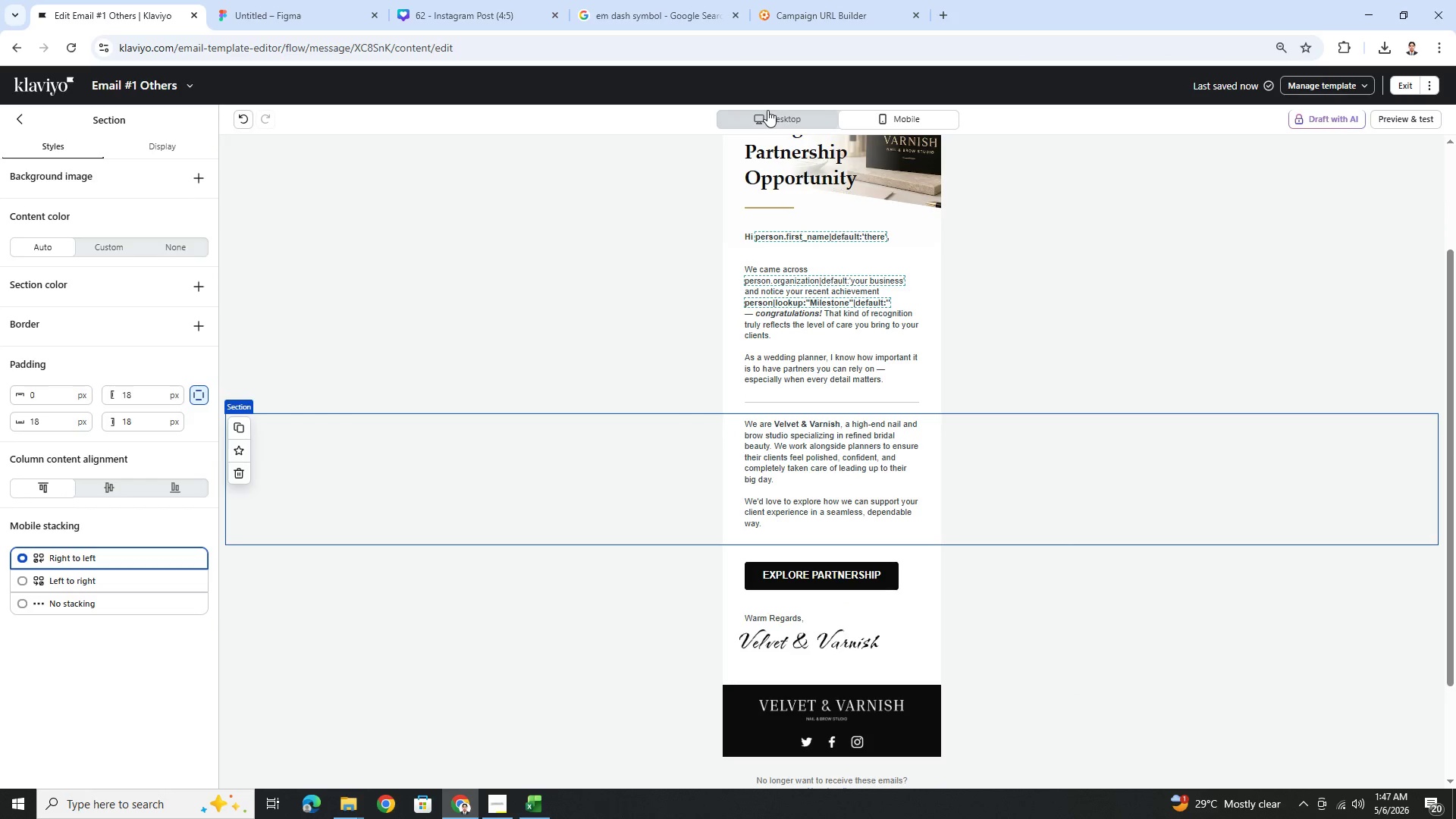 
left_click([768, 114])
 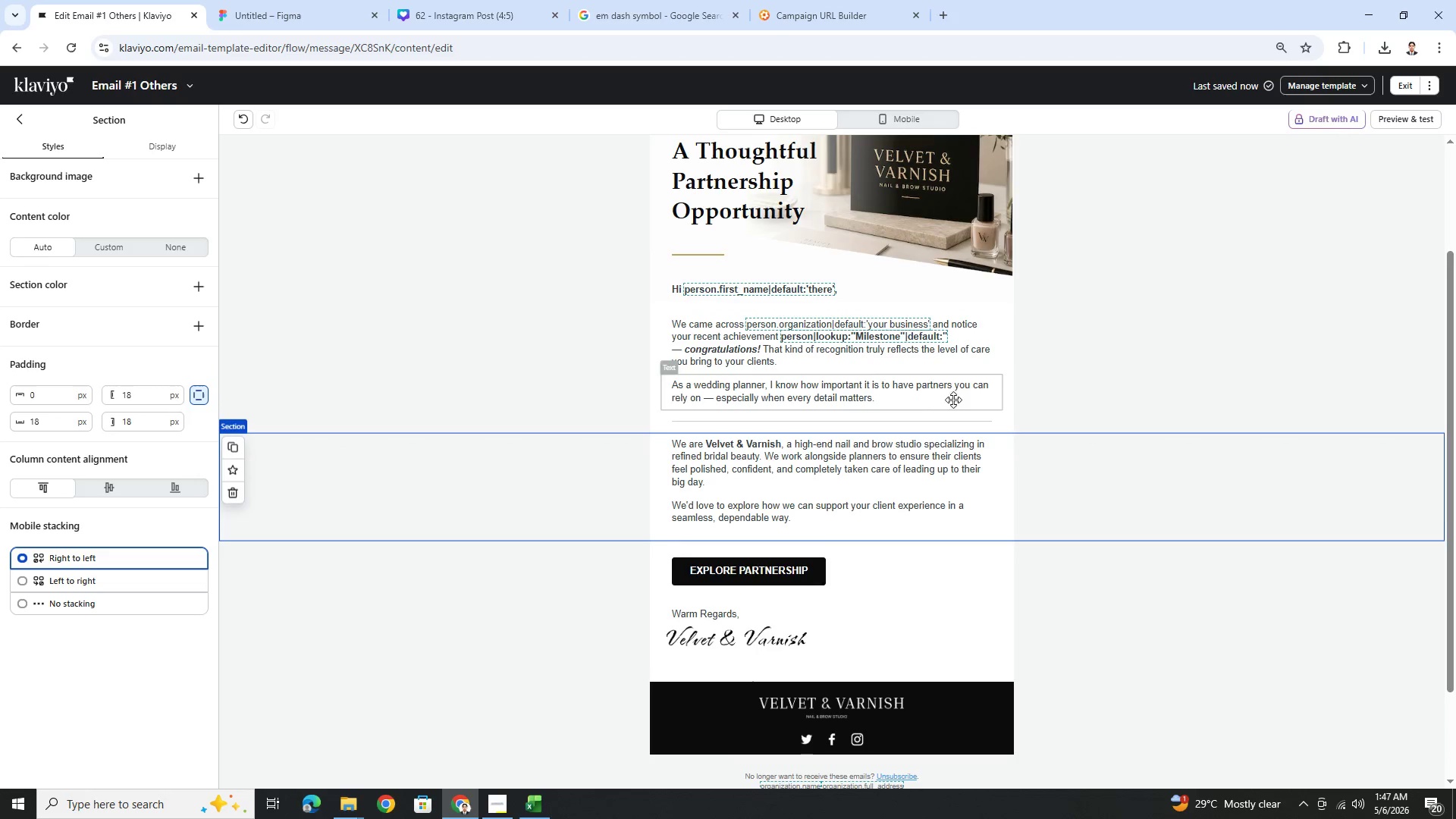 
scroll: coordinate [1045, 445], scroll_direction: up, amount: 2.0
 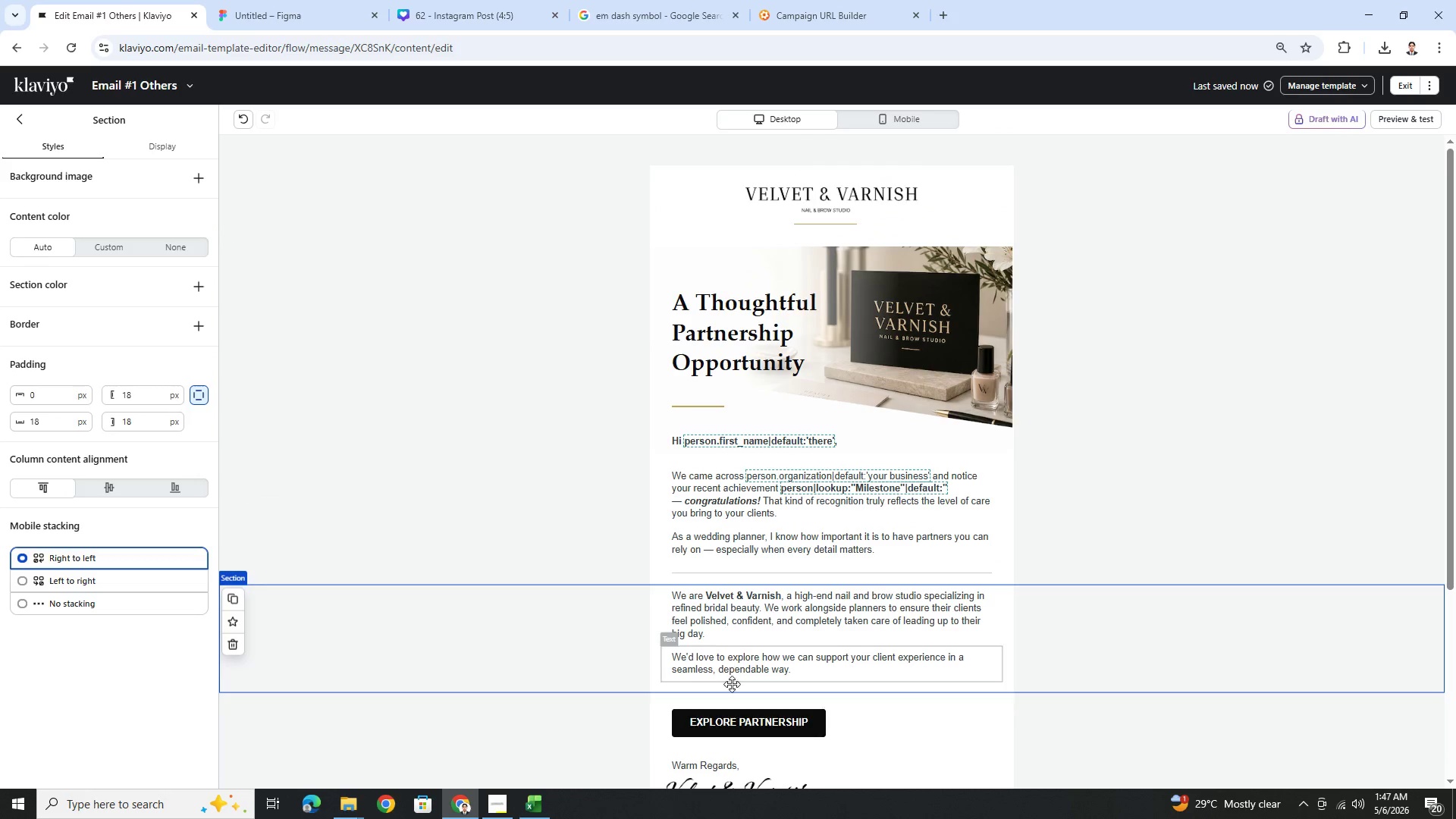 
left_click([509, 799])